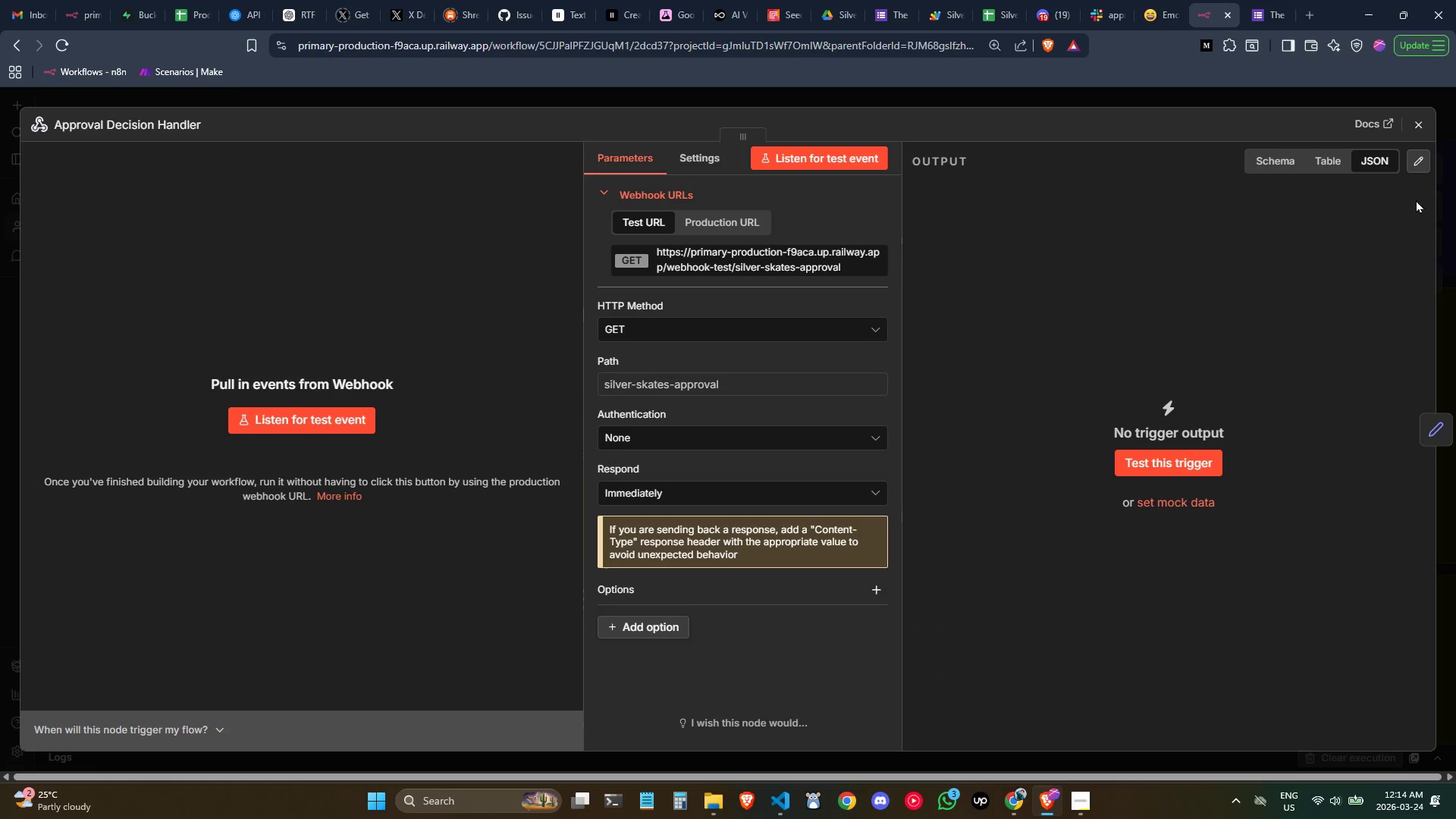 
left_click([1286, 105])
 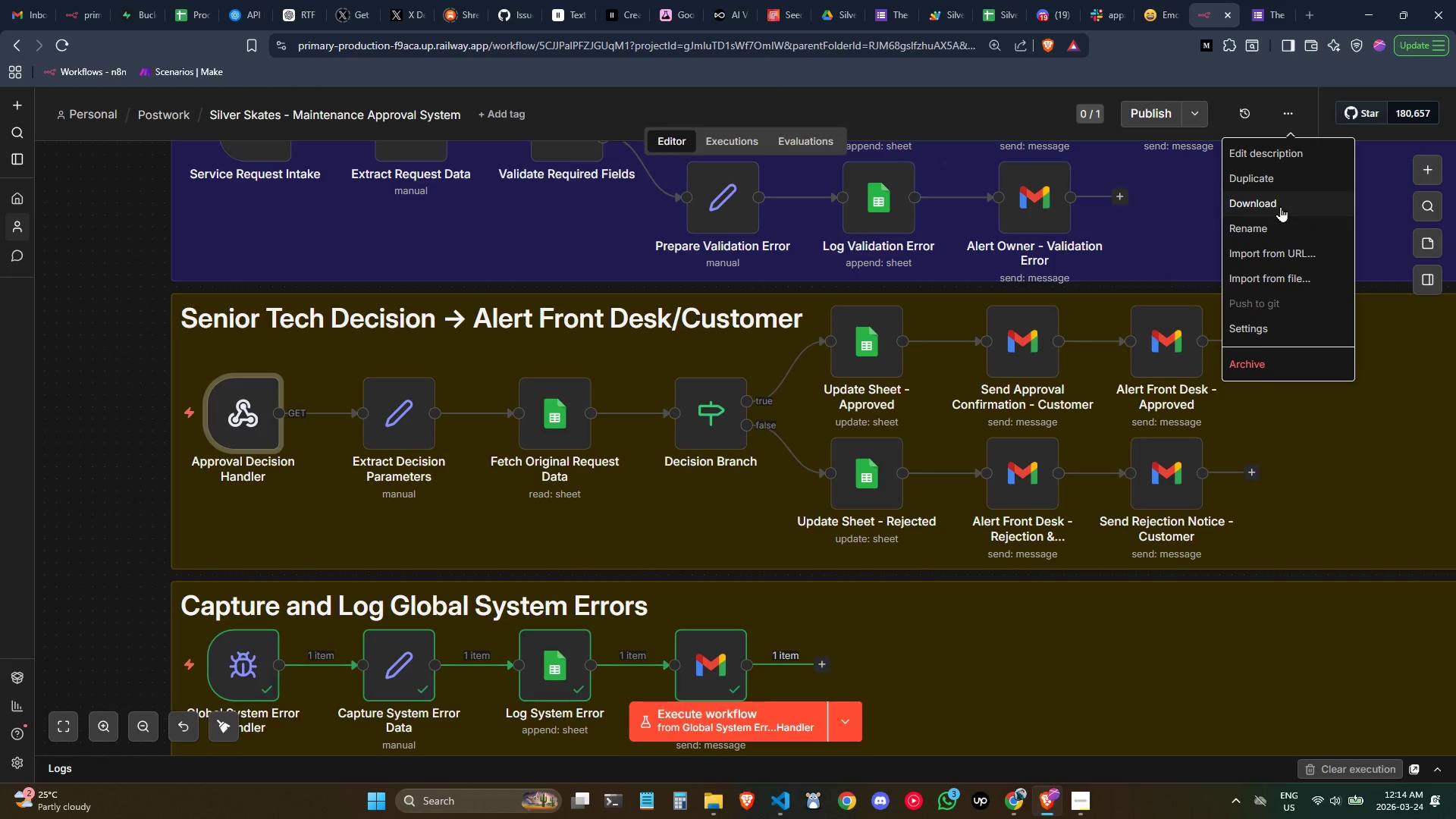 
left_click([714, 805])
 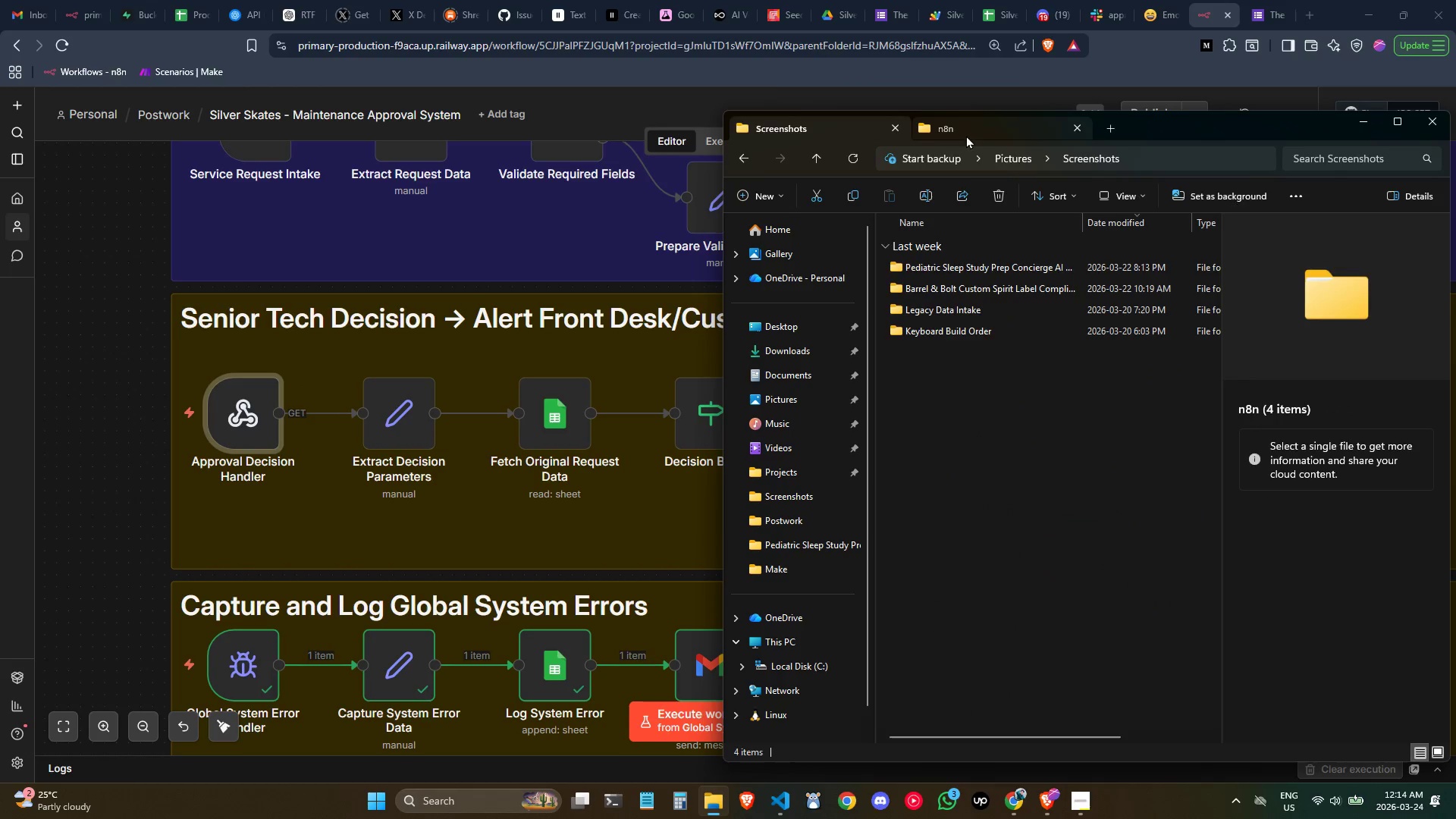 
left_click([970, 423])
 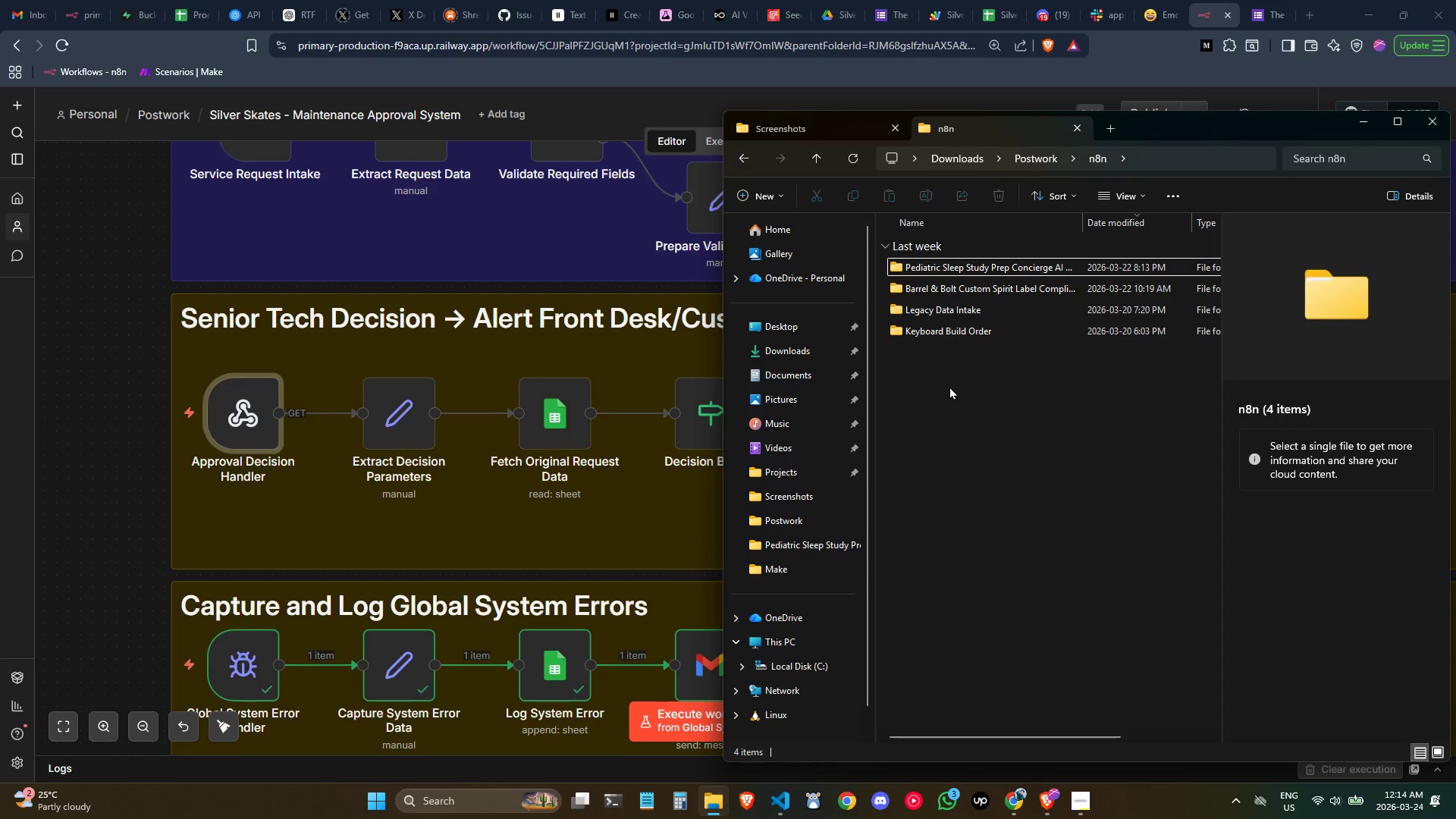 
key(Control+ControlLeft)
 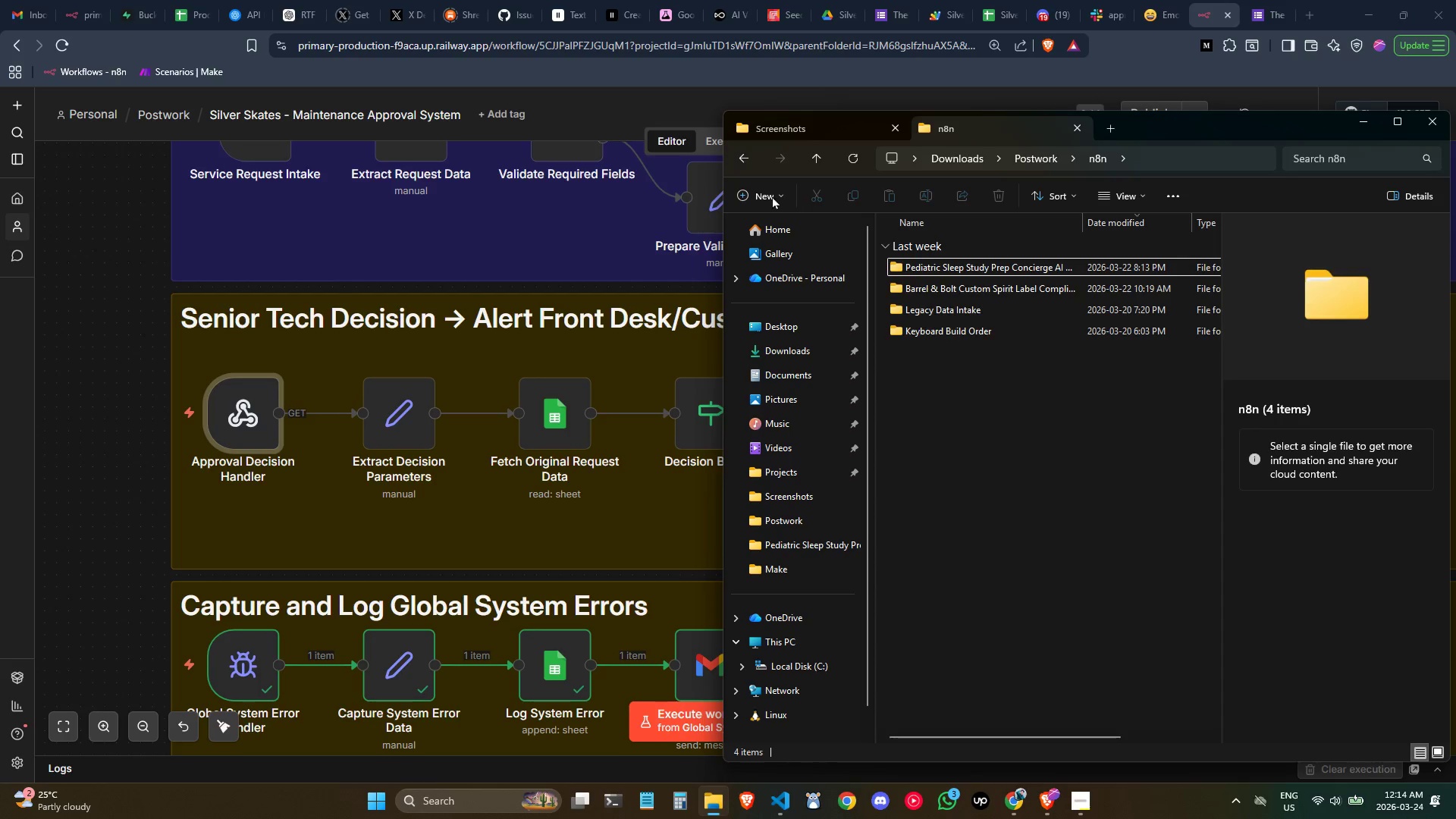 
left_click([767, 193])
 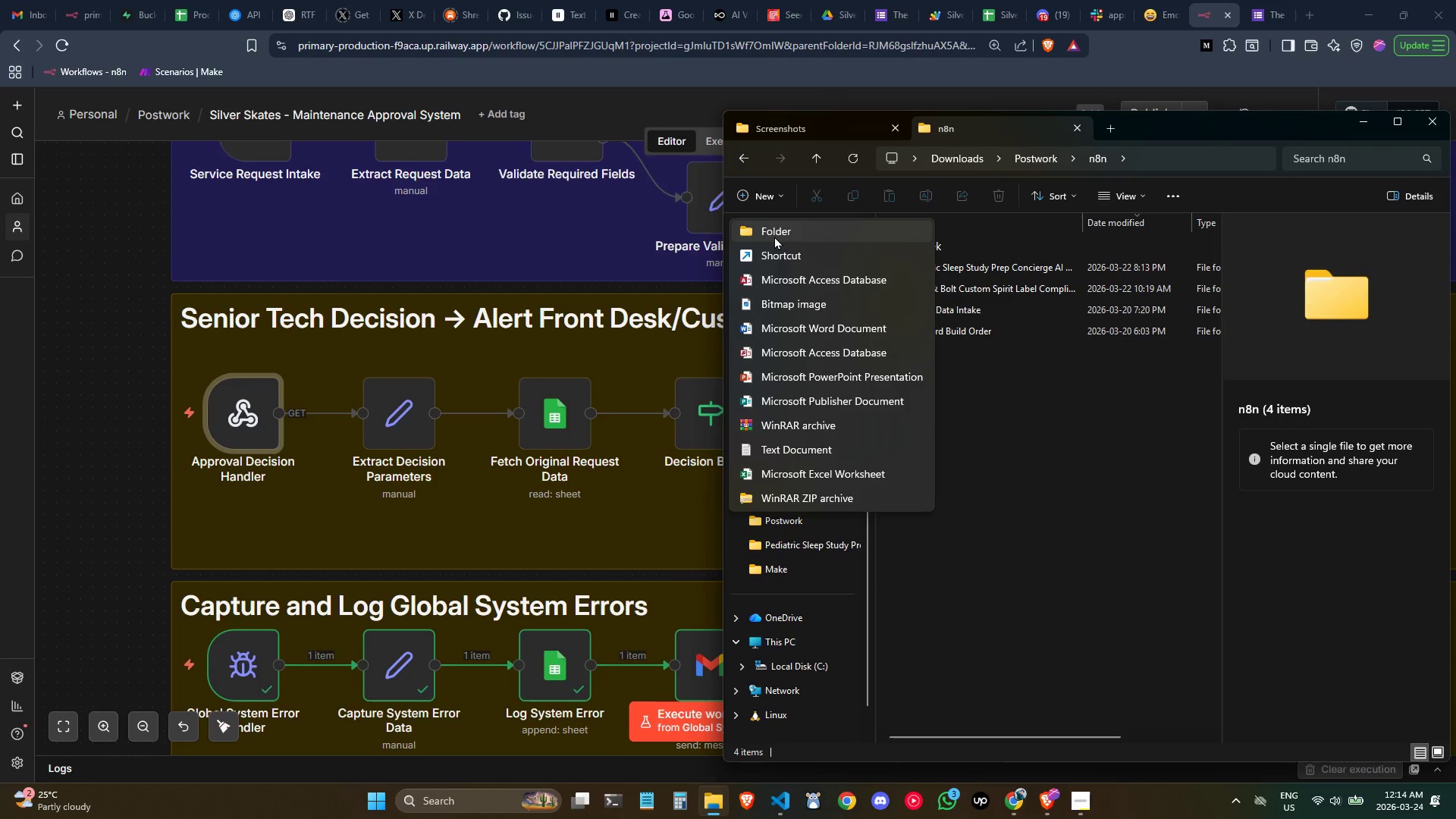 
left_click([774, 236])
 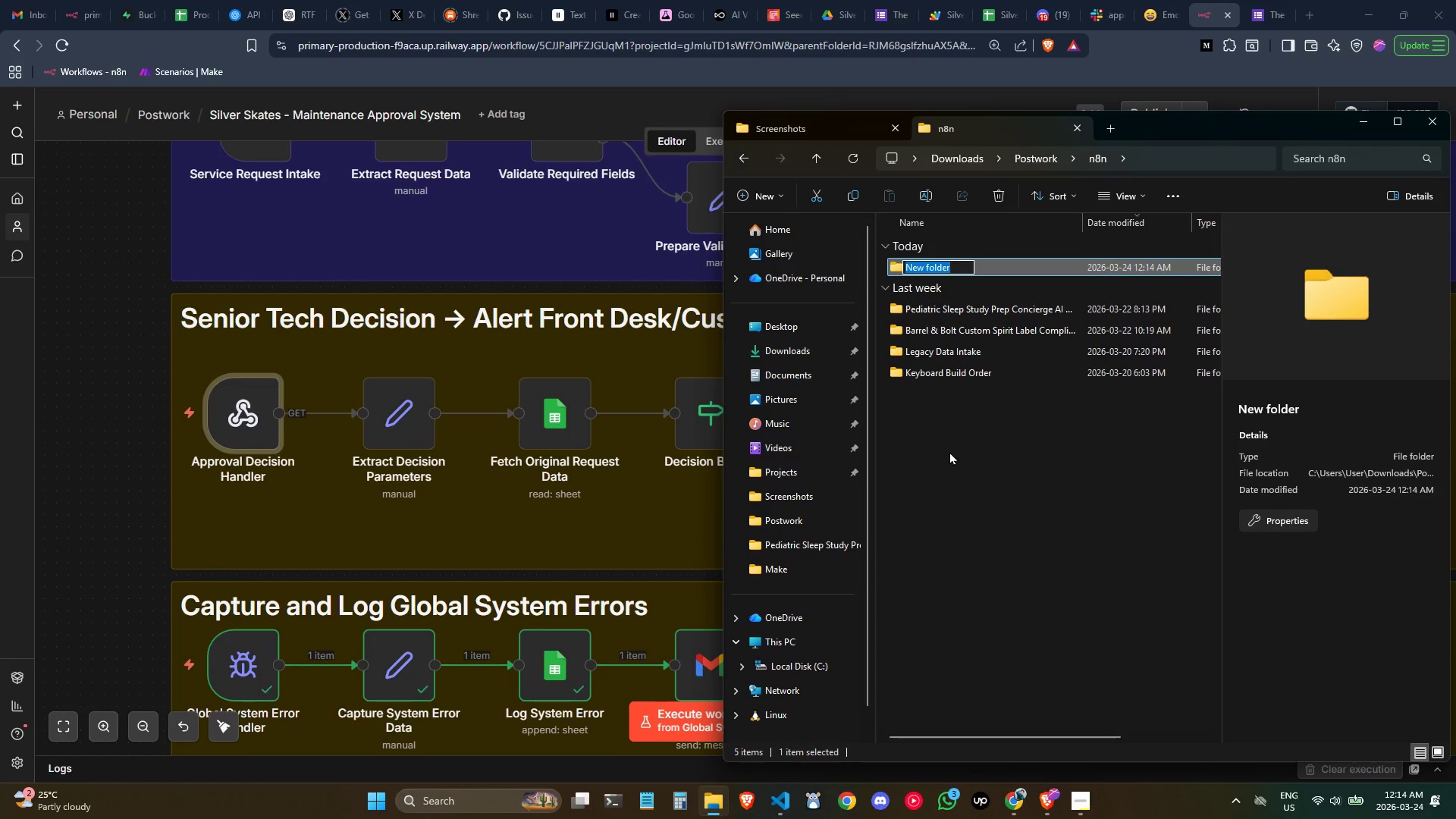 
left_click([967, 497])
 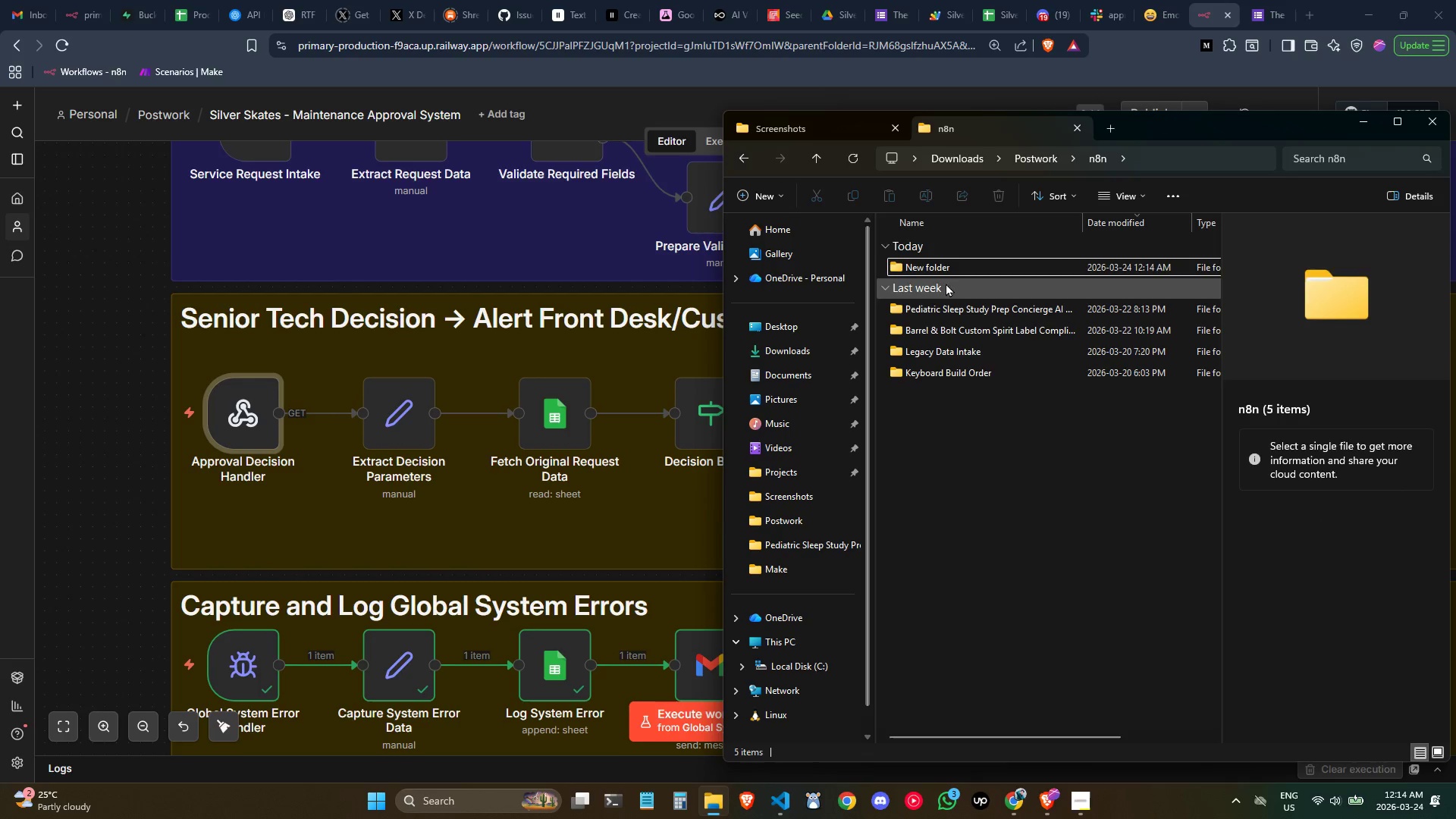 
left_click([946, 265])
 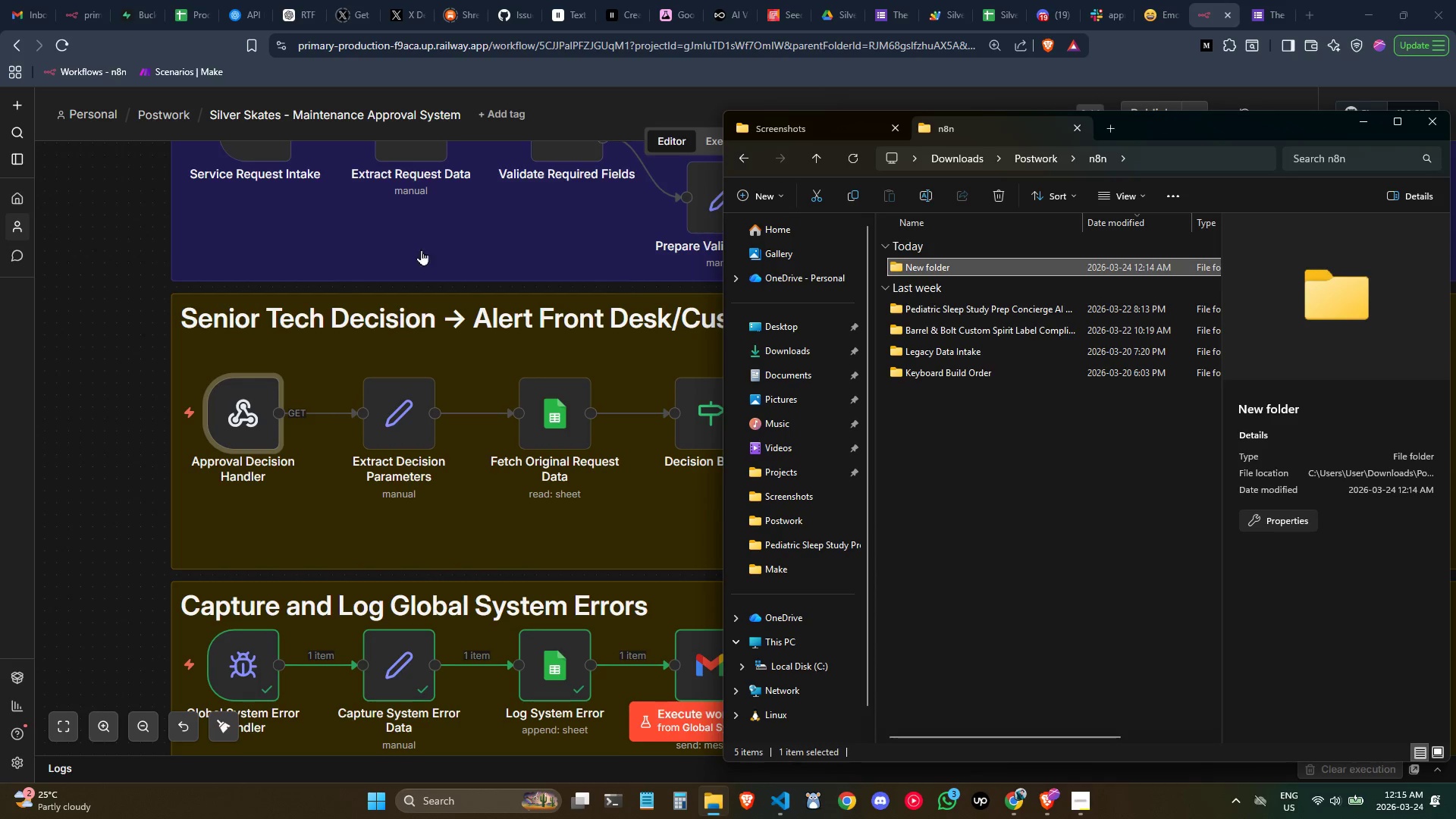 
left_click([152, 258])
 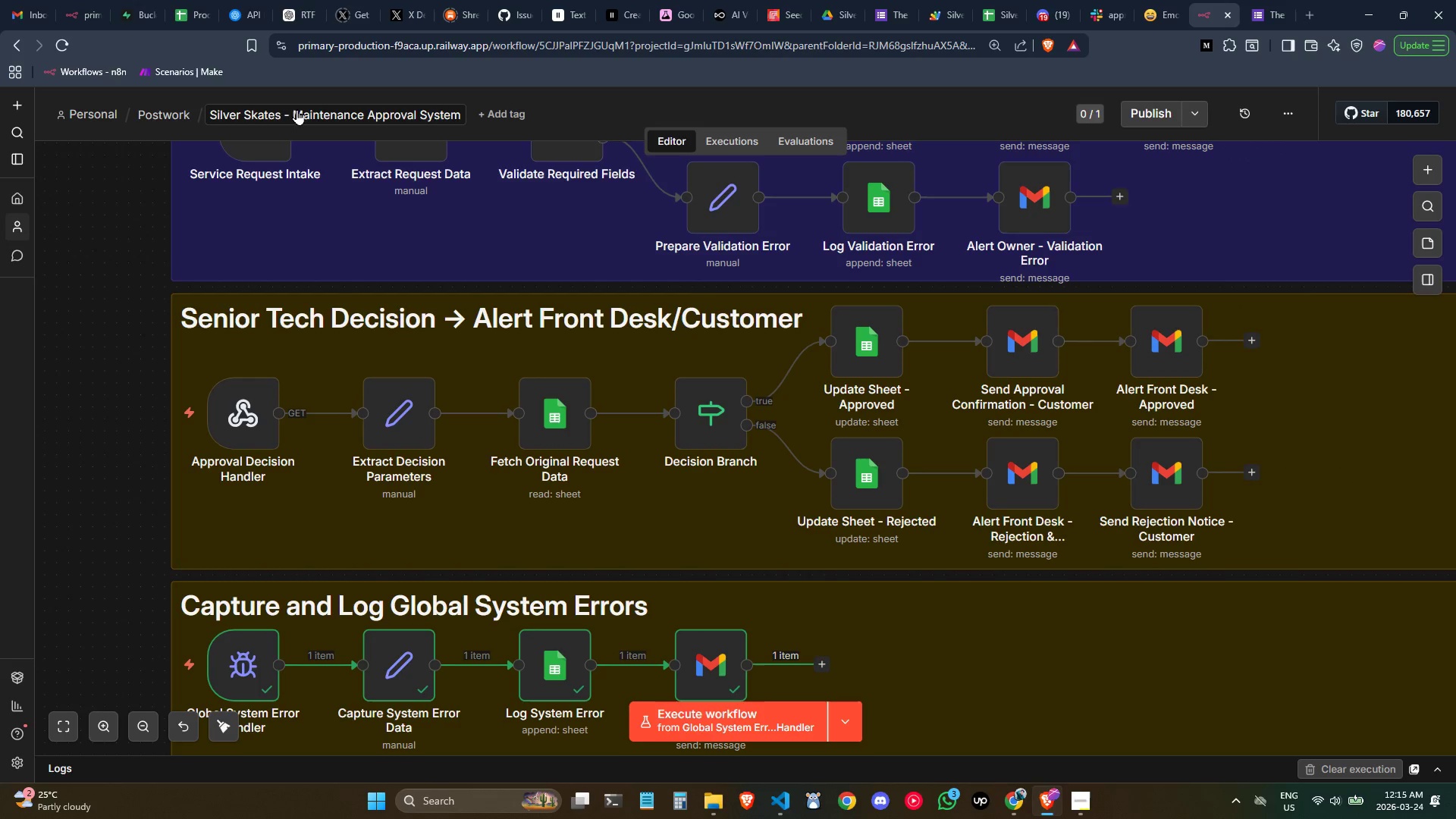 
double_click([297, 109])
 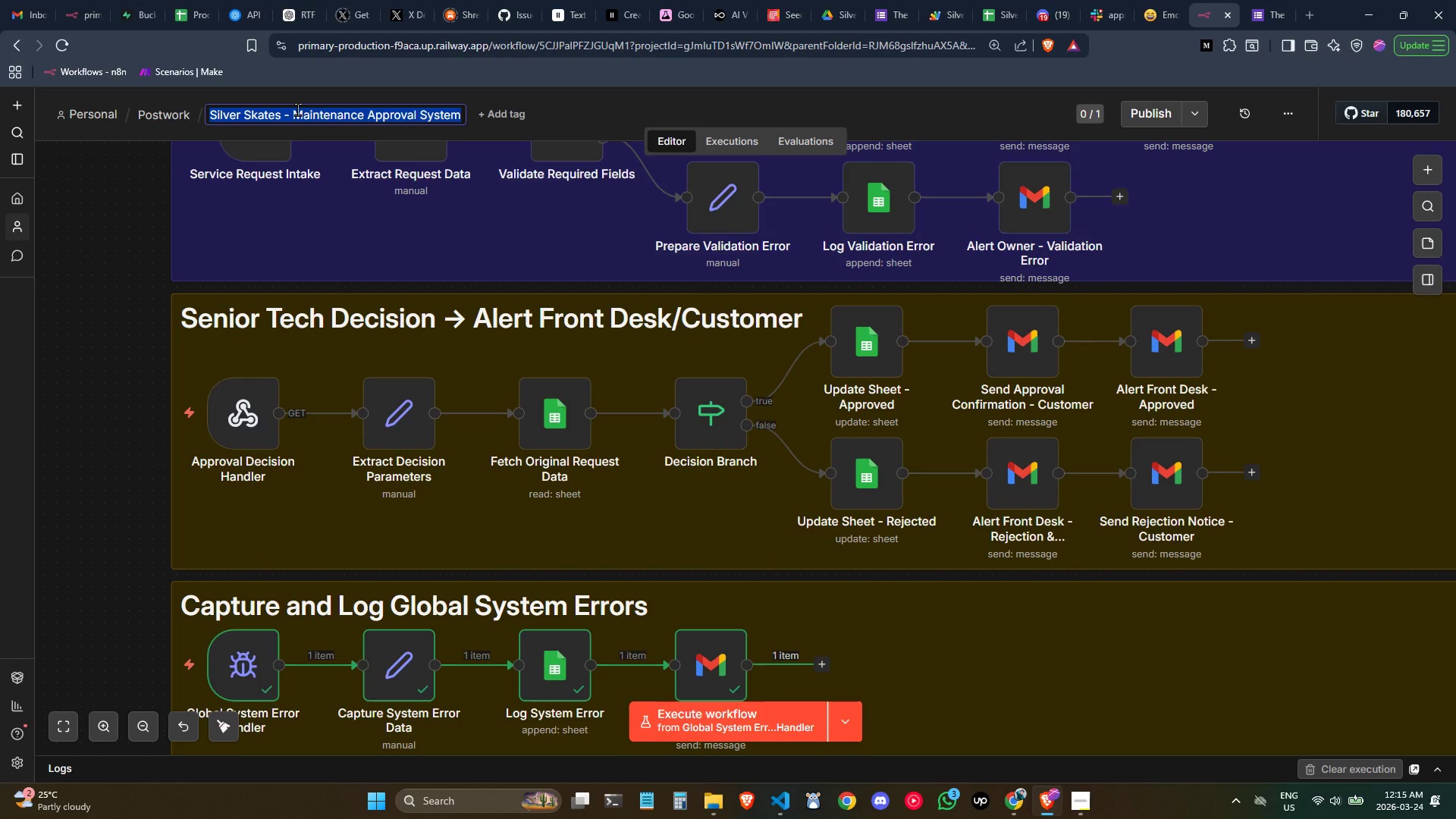 
key(Control+C)
 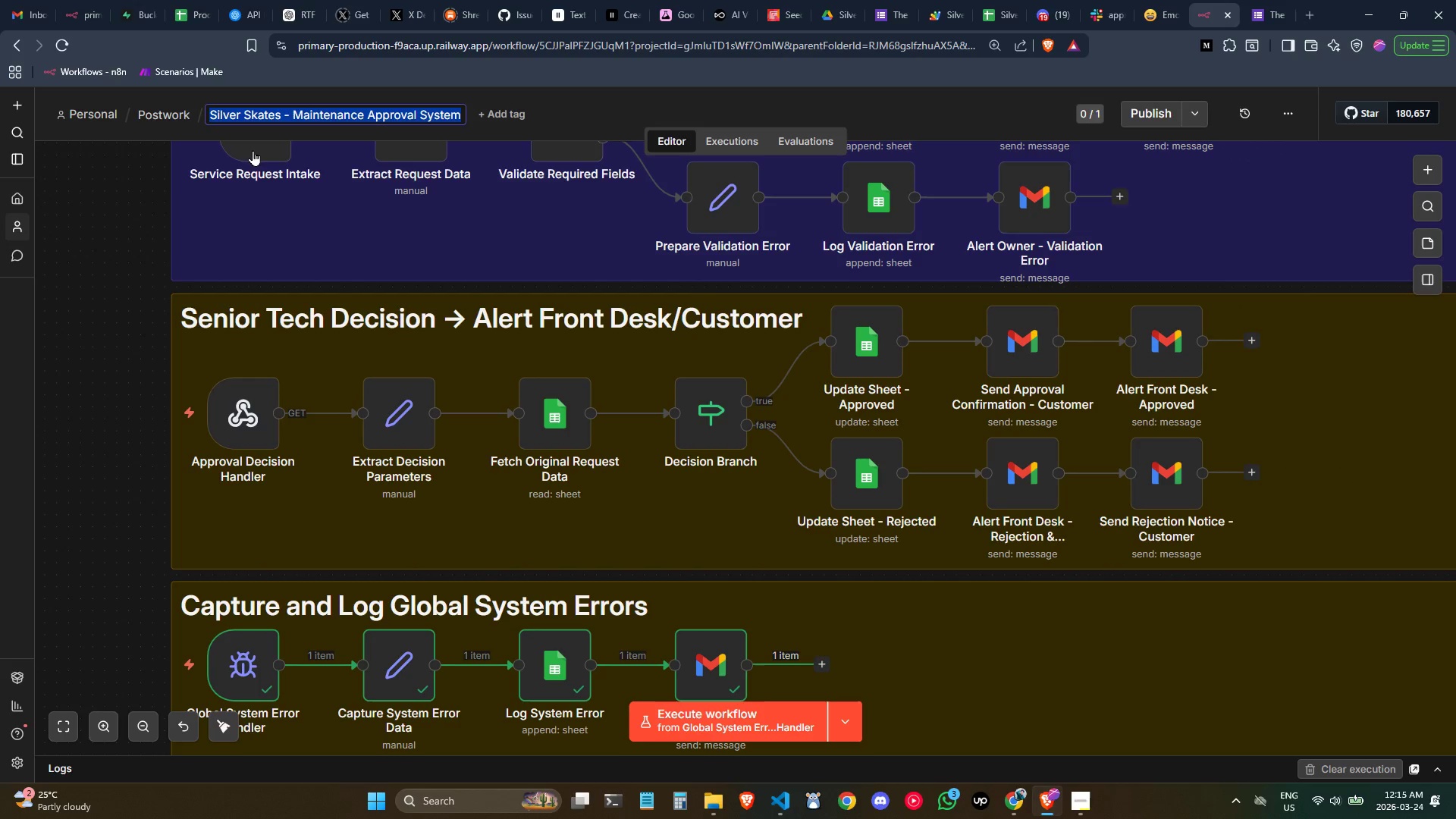 
key(Control+C)
 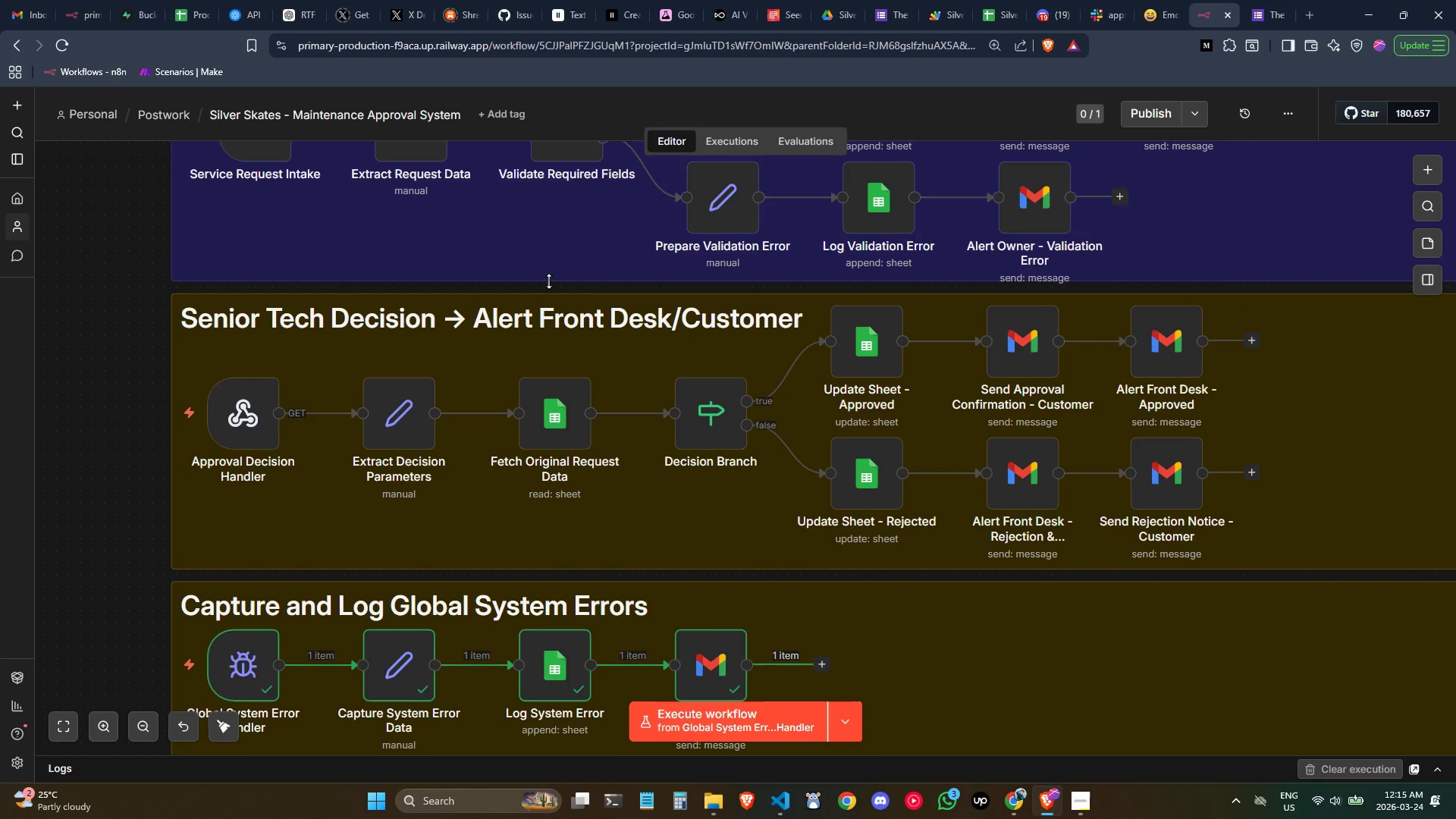 
key(Alt+AltLeft)
 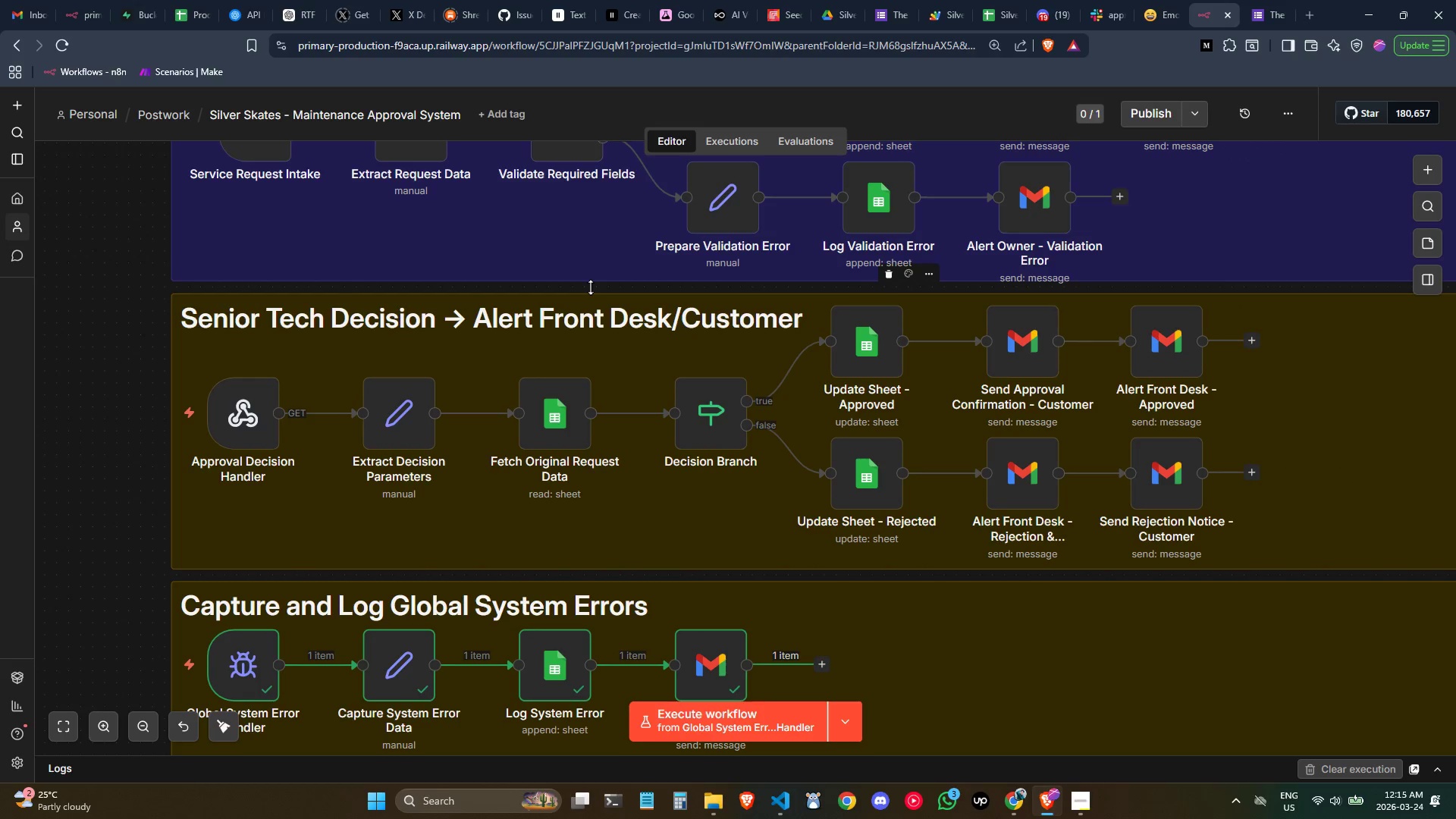 
key(Alt+Tab)
 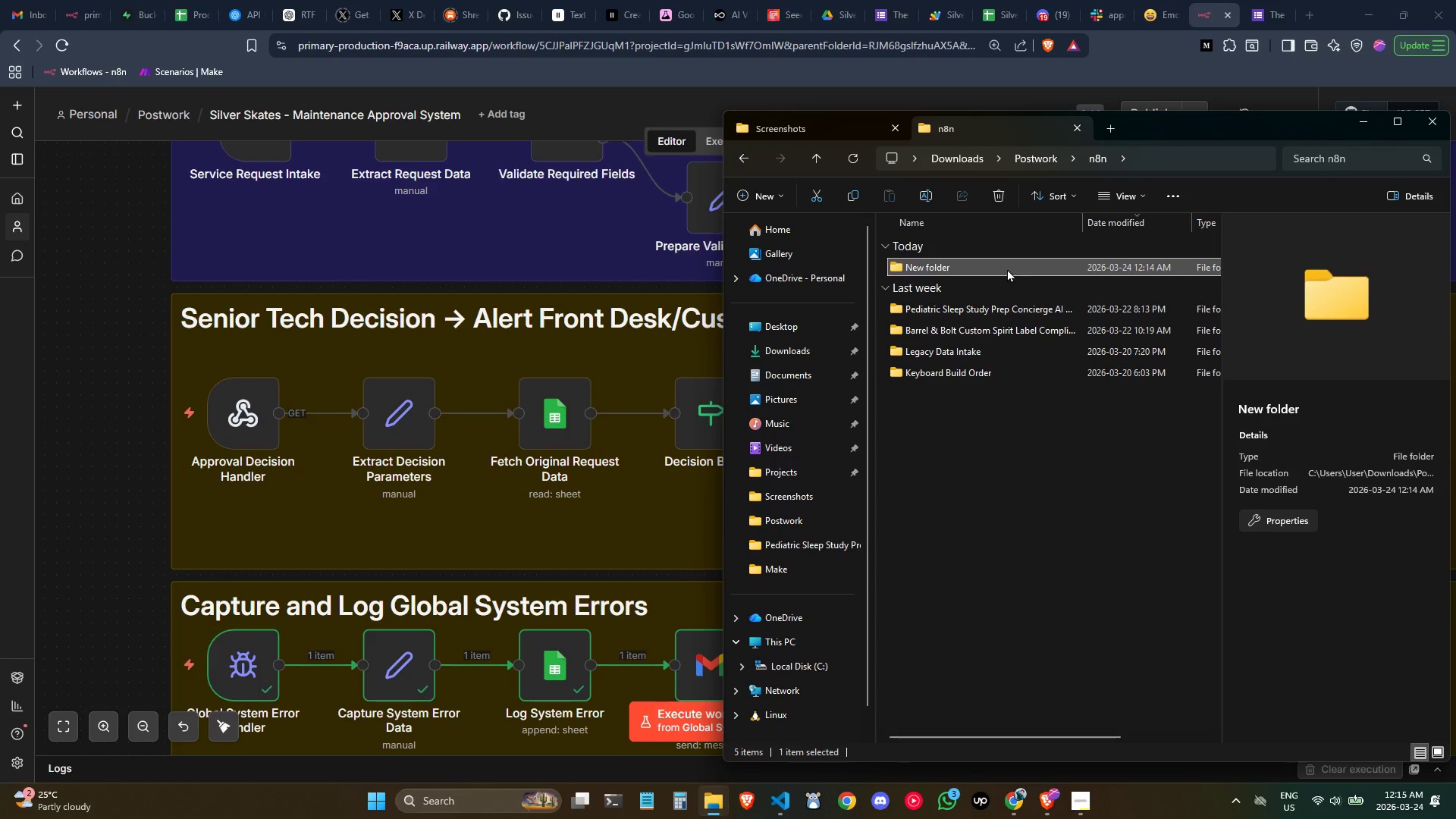 
key(F2)
 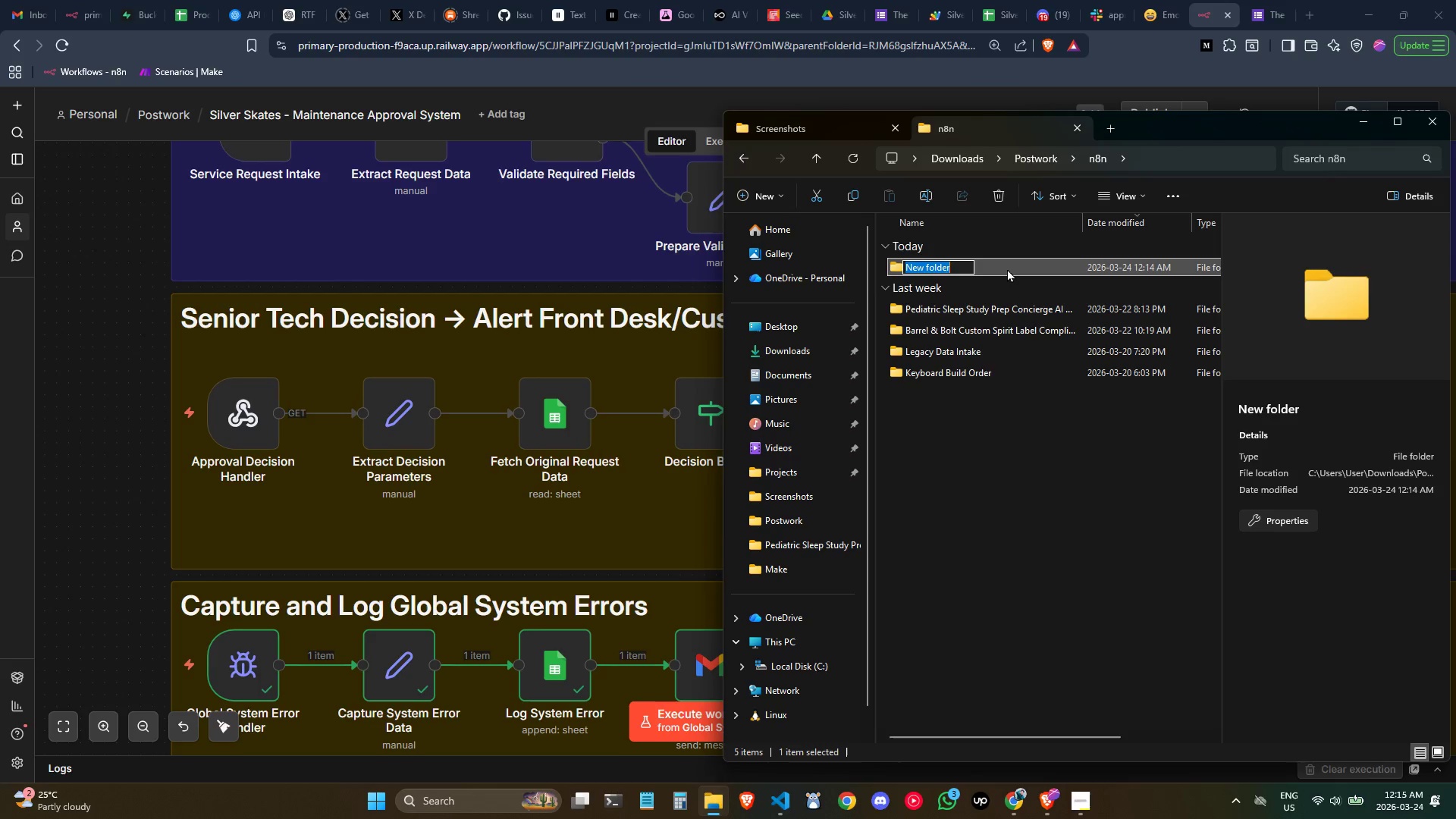 
key(Control+V)
 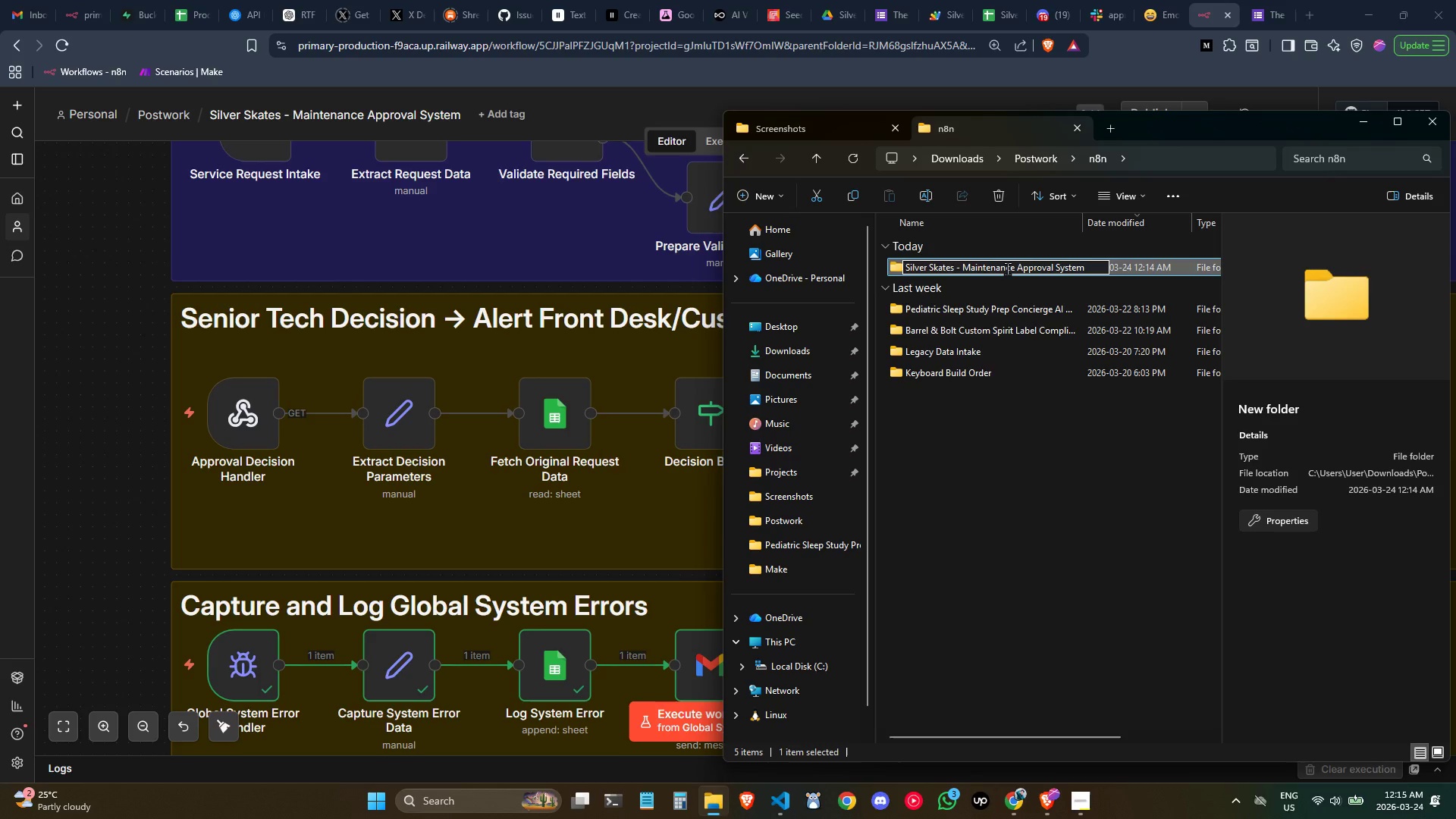 
key(Enter)
 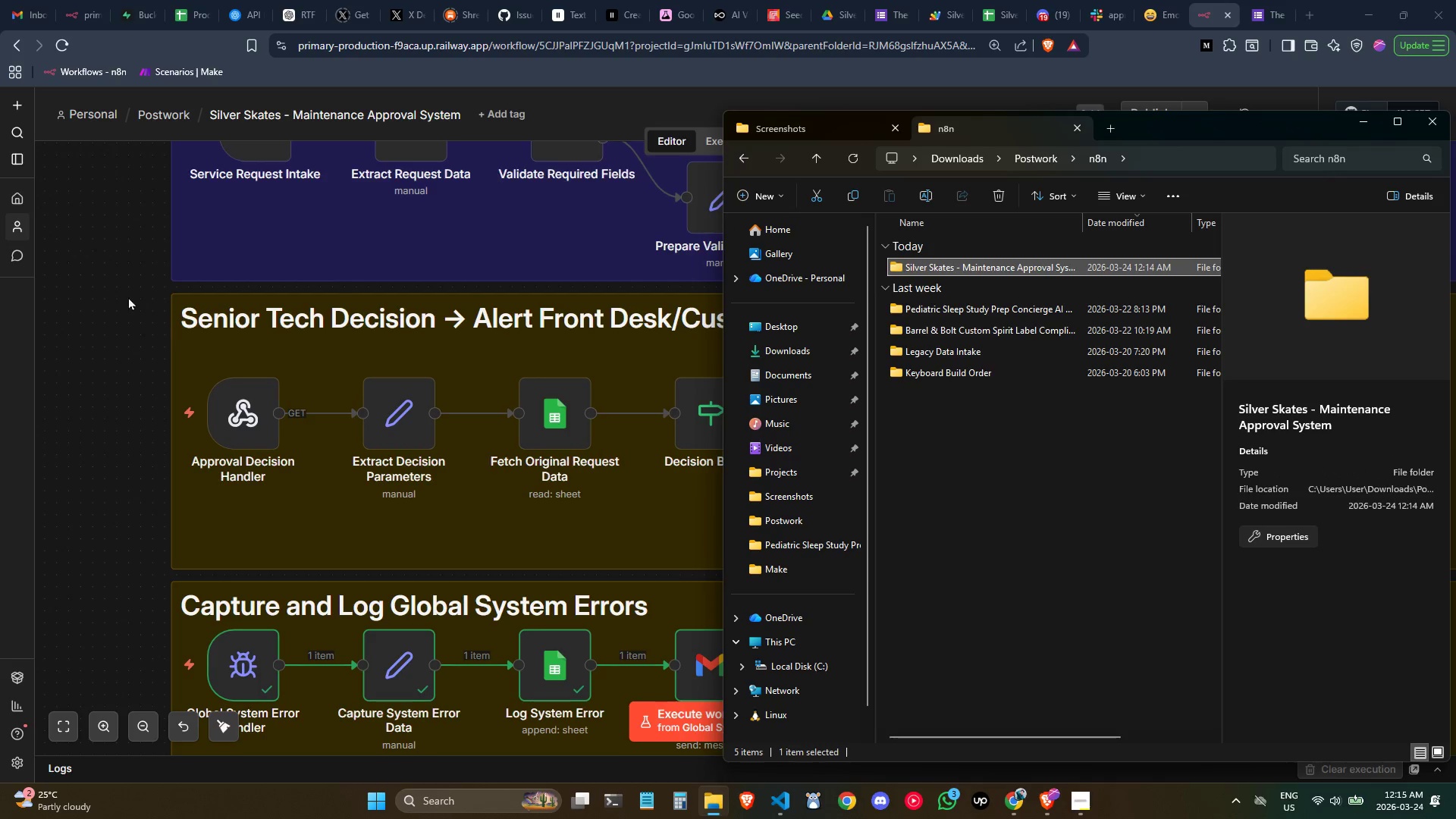 
left_click([118, 289])
 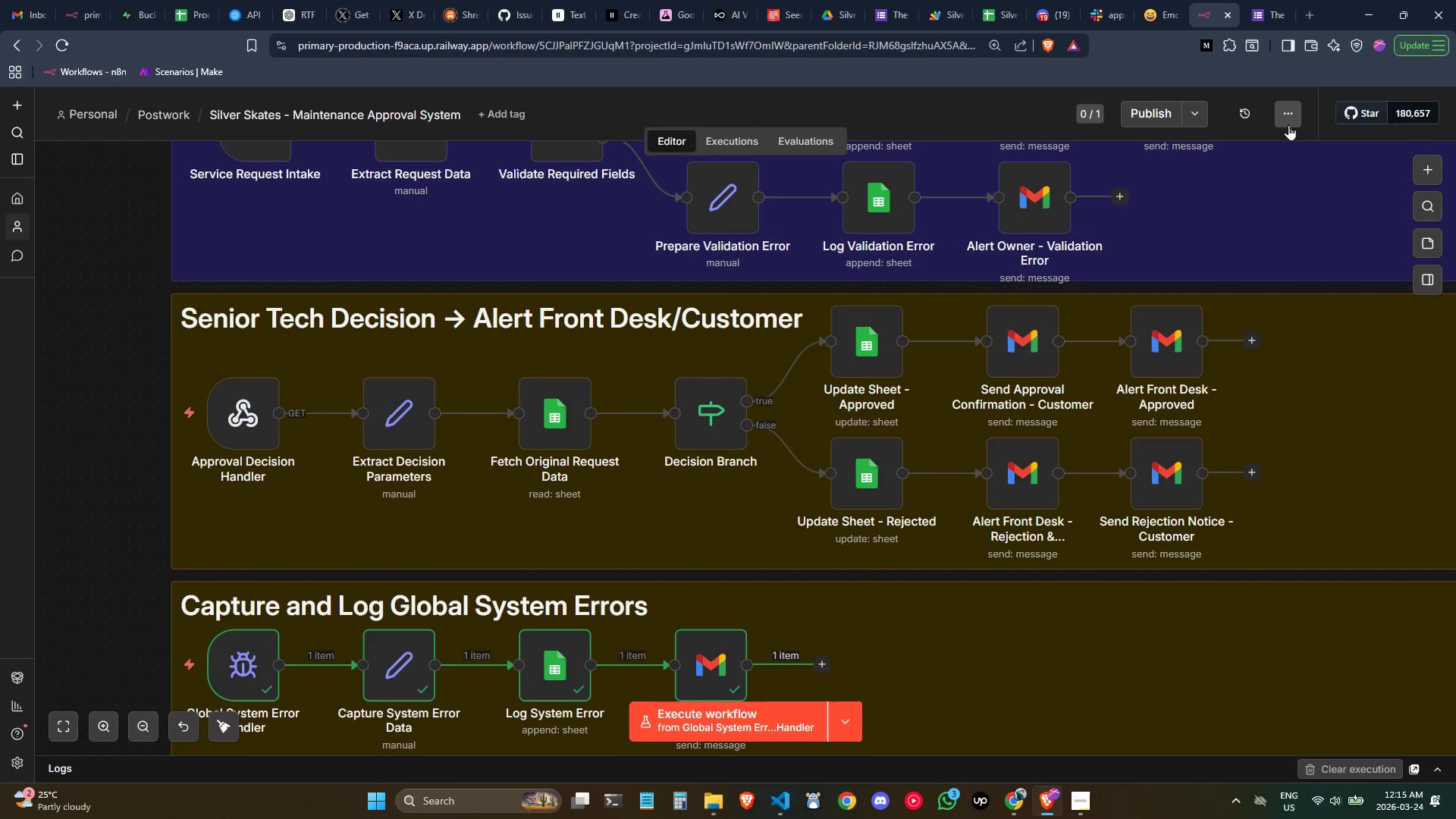 
left_click([1294, 120])
 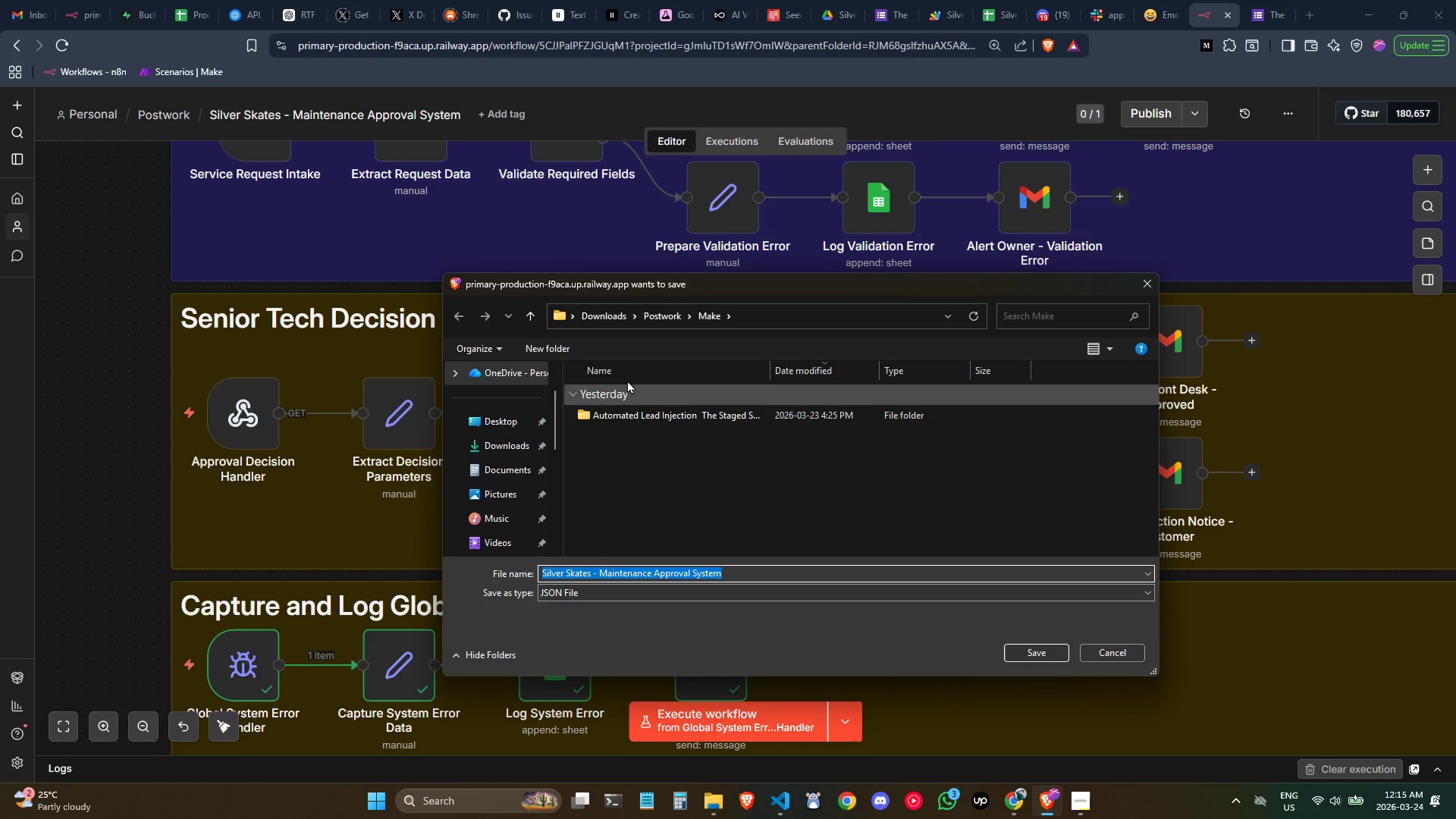 
left_click([667, 312])
 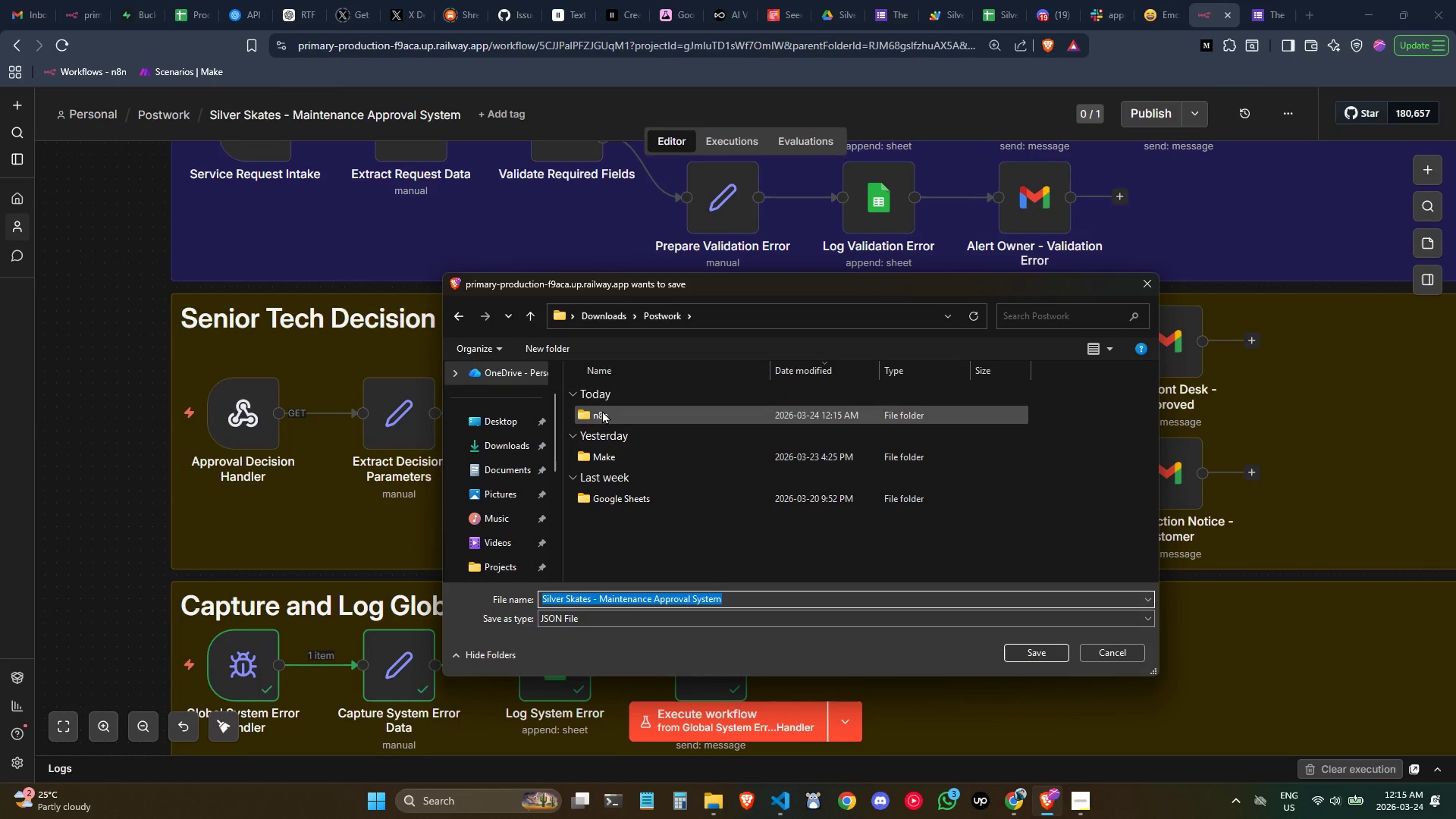 
double_click([603, 411])
 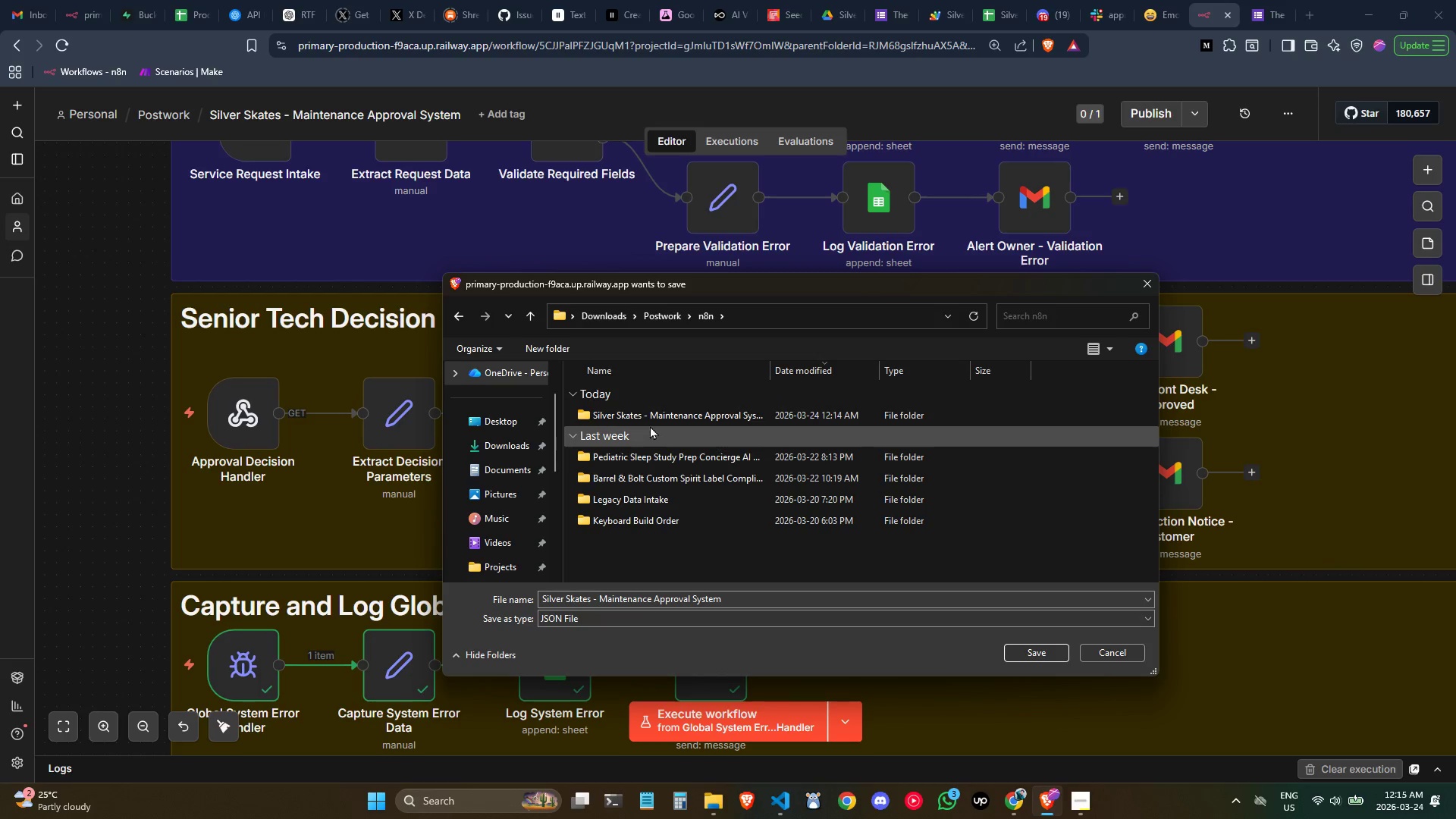 
left_click([656, 417])